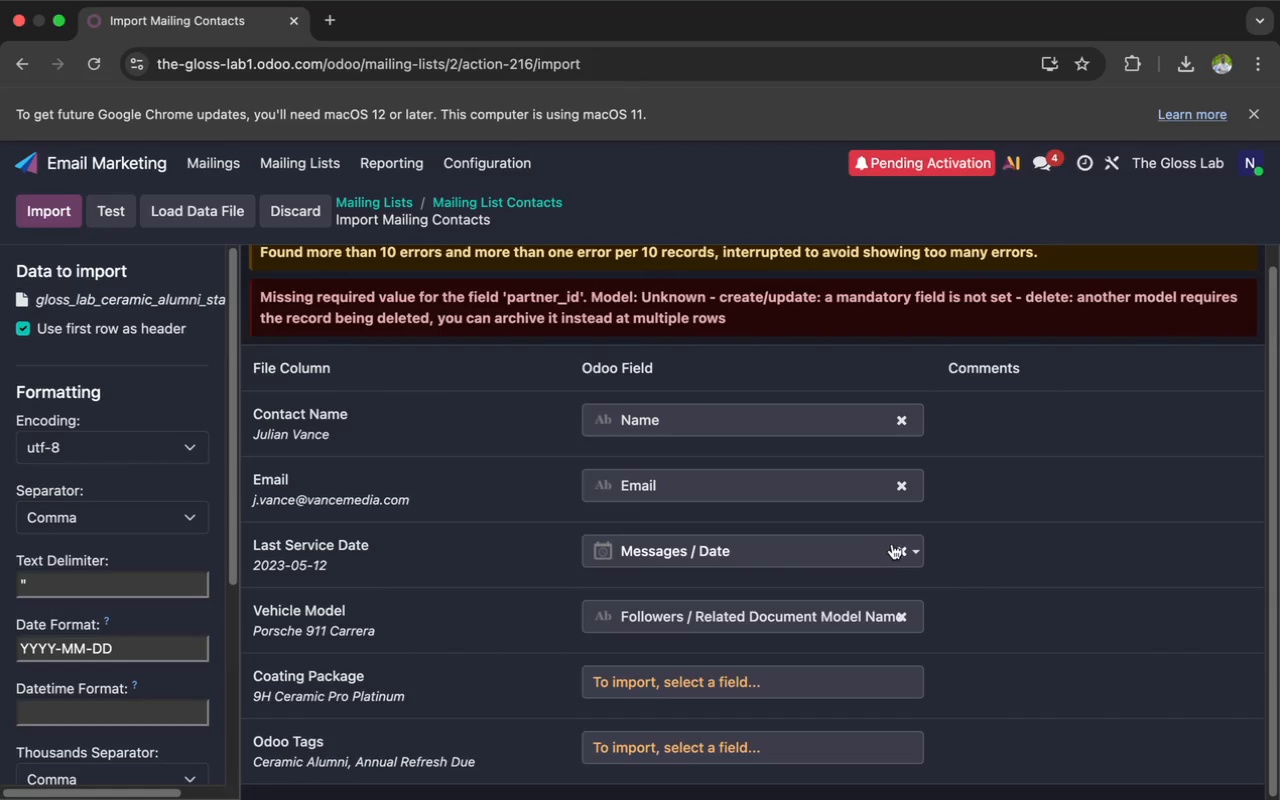 
left_click([901, 548])
 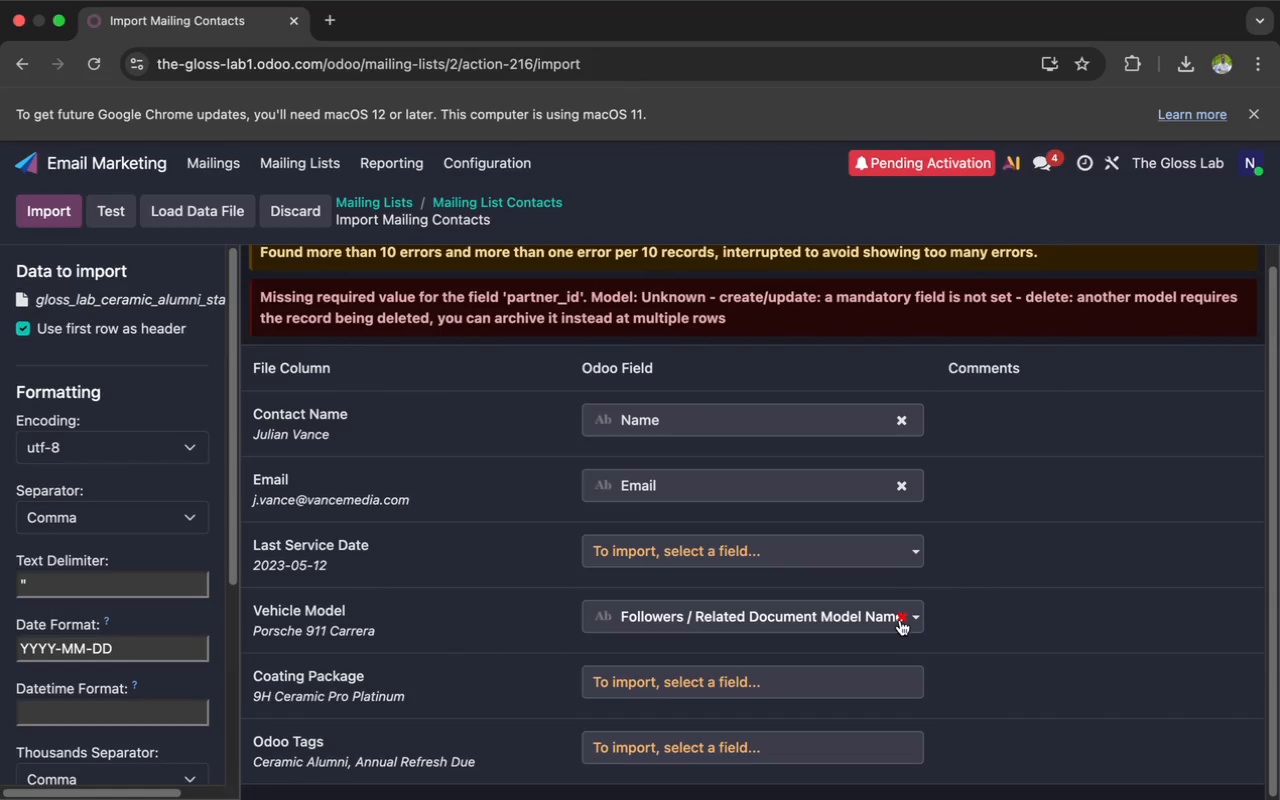 
left_click([902, 615])
 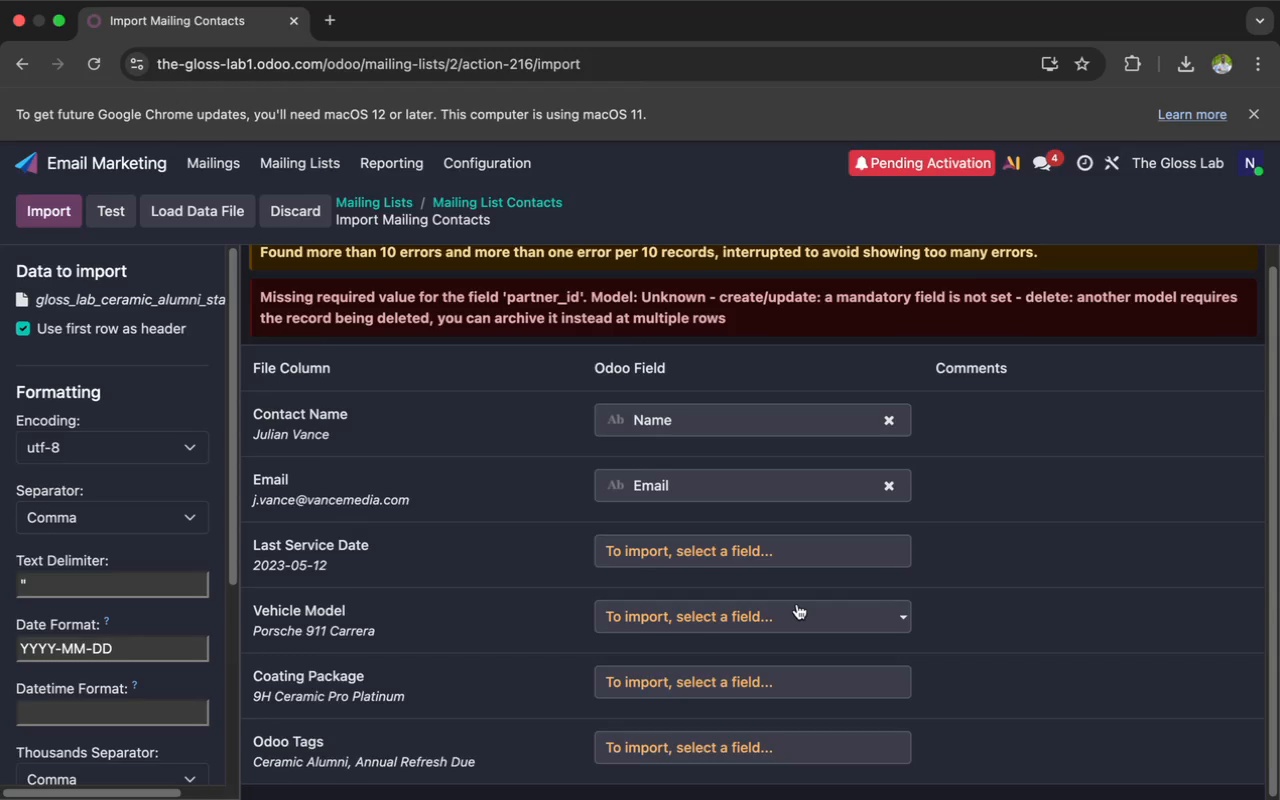 
scroll: coordinate [797, 604], scroll_direction: down, amount: 47.0
 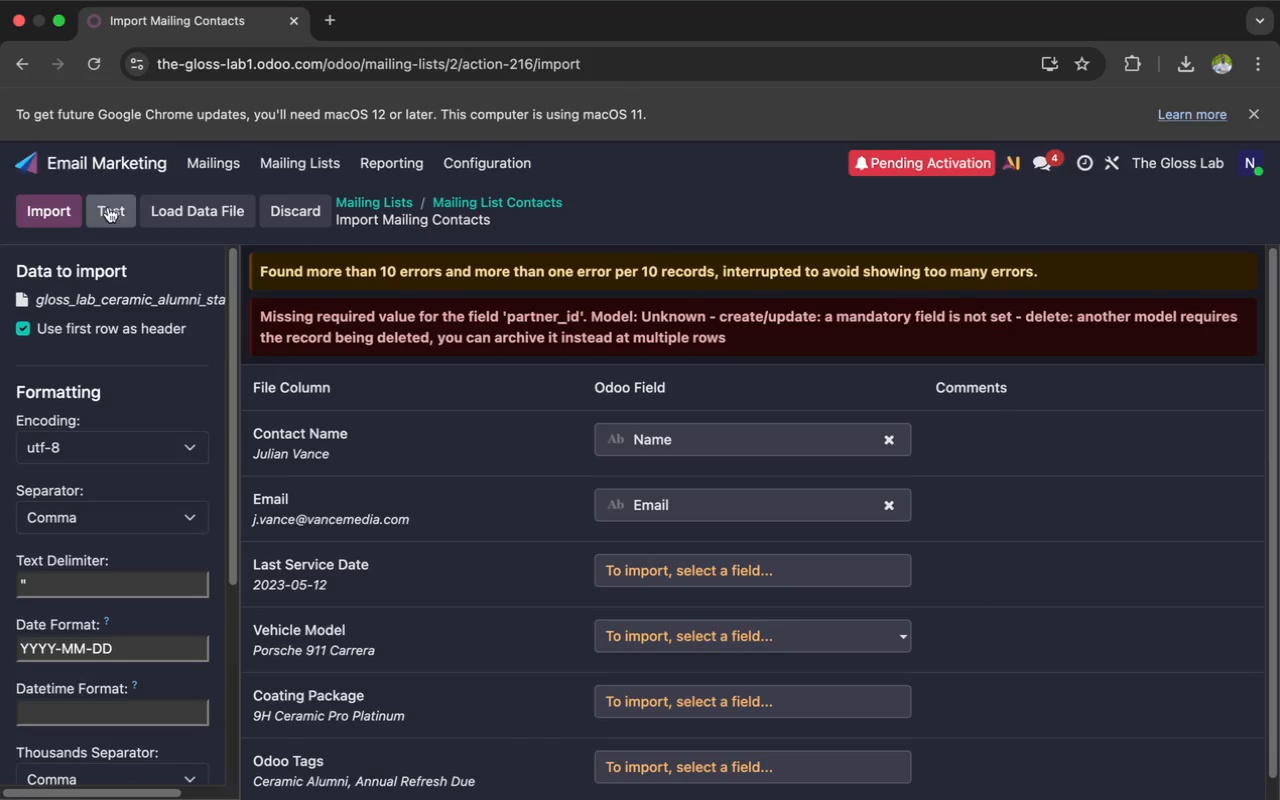 
left_click([110, 212])
 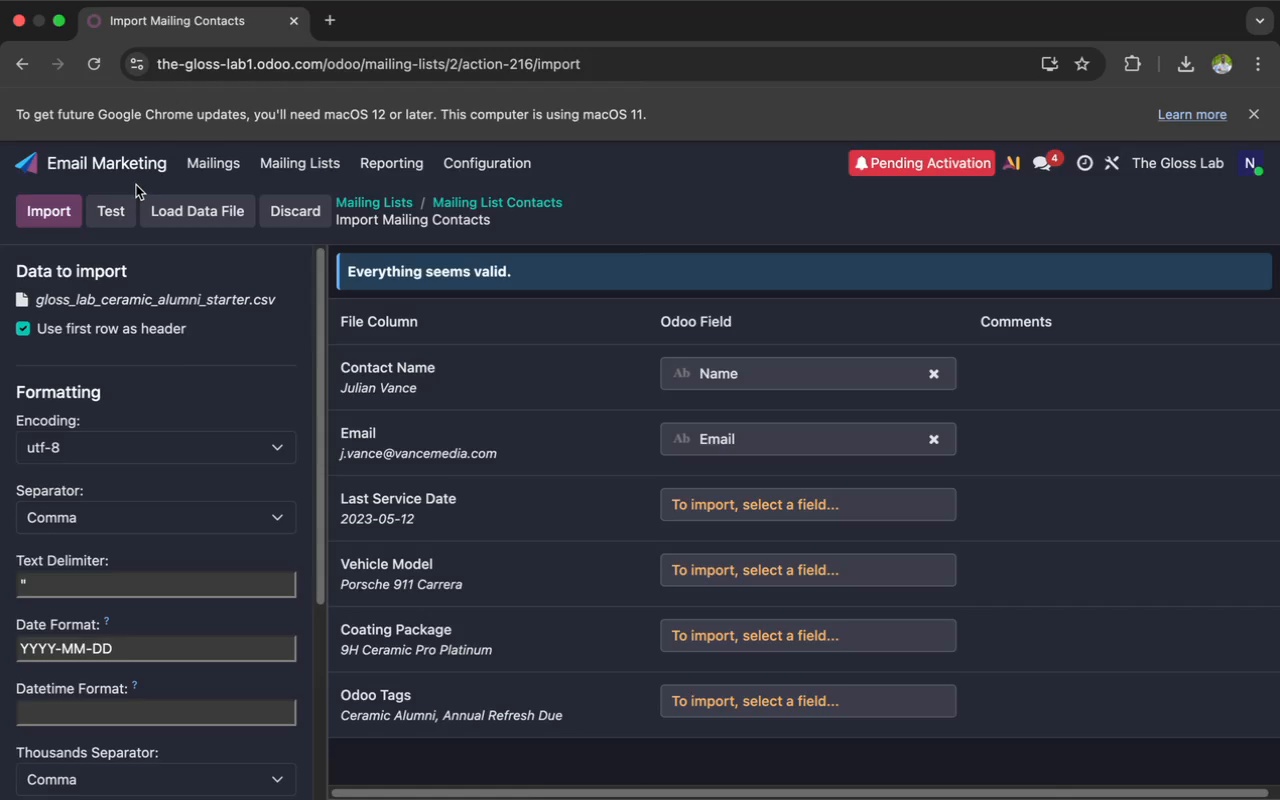 
wait(72.78)
 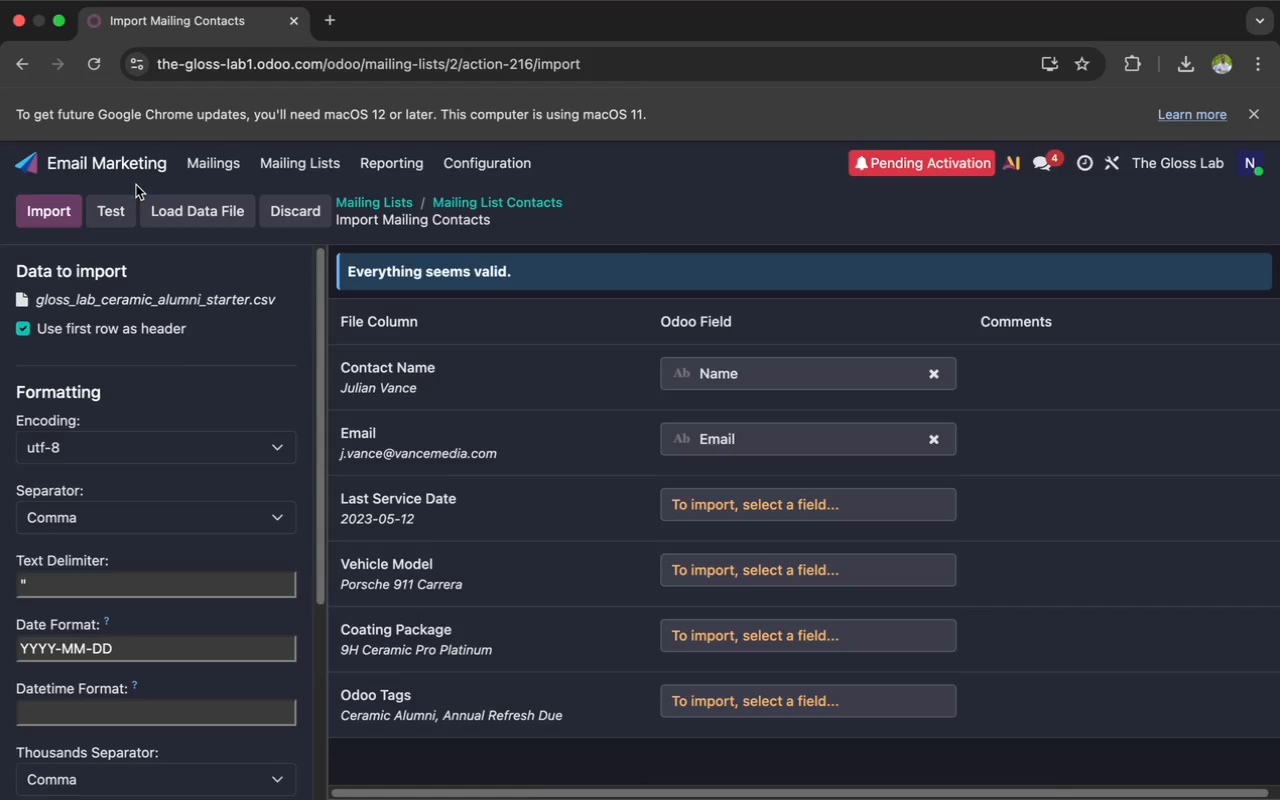 
left_click([1084, 759])